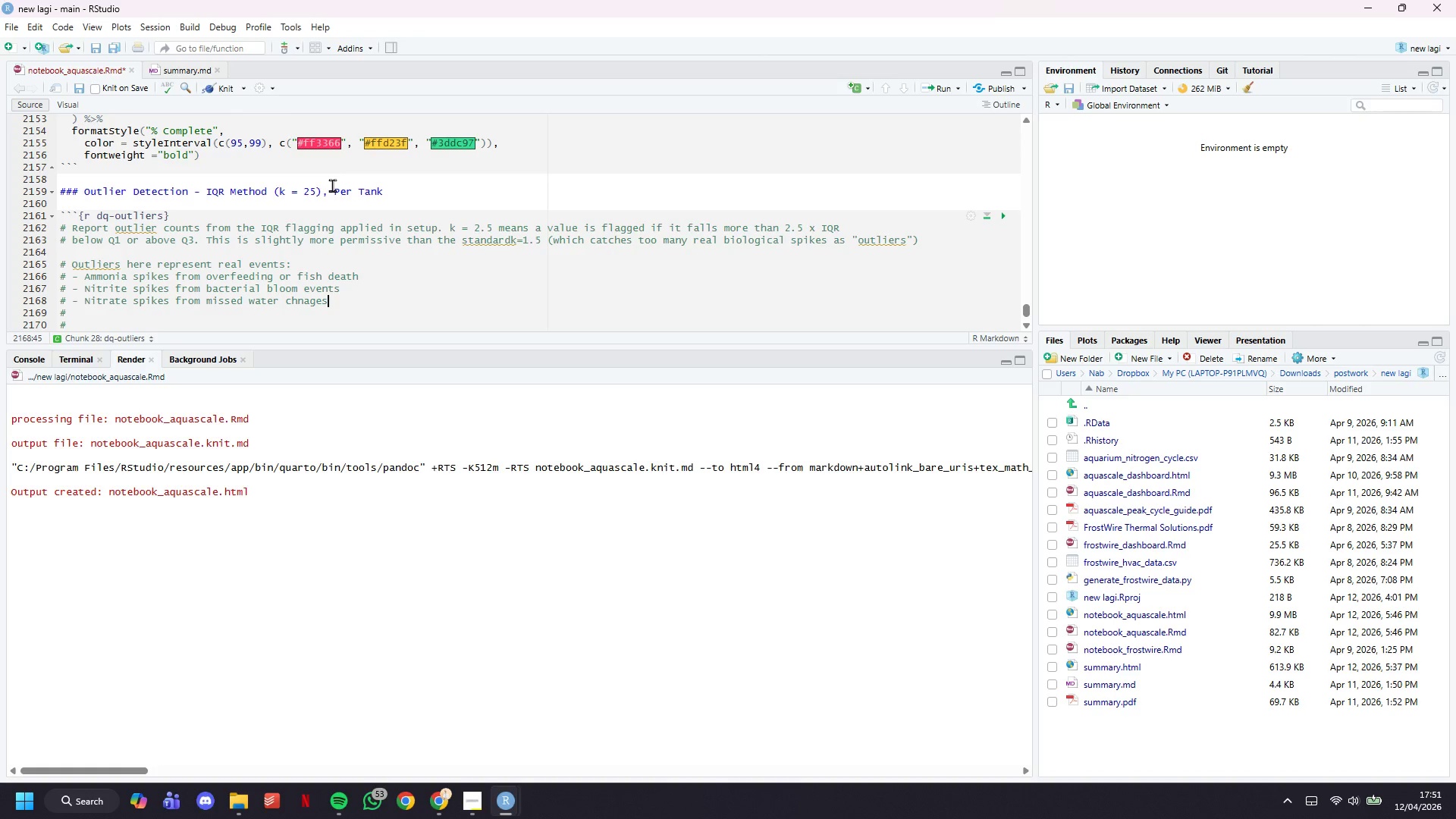 
key(ArrowDown)
 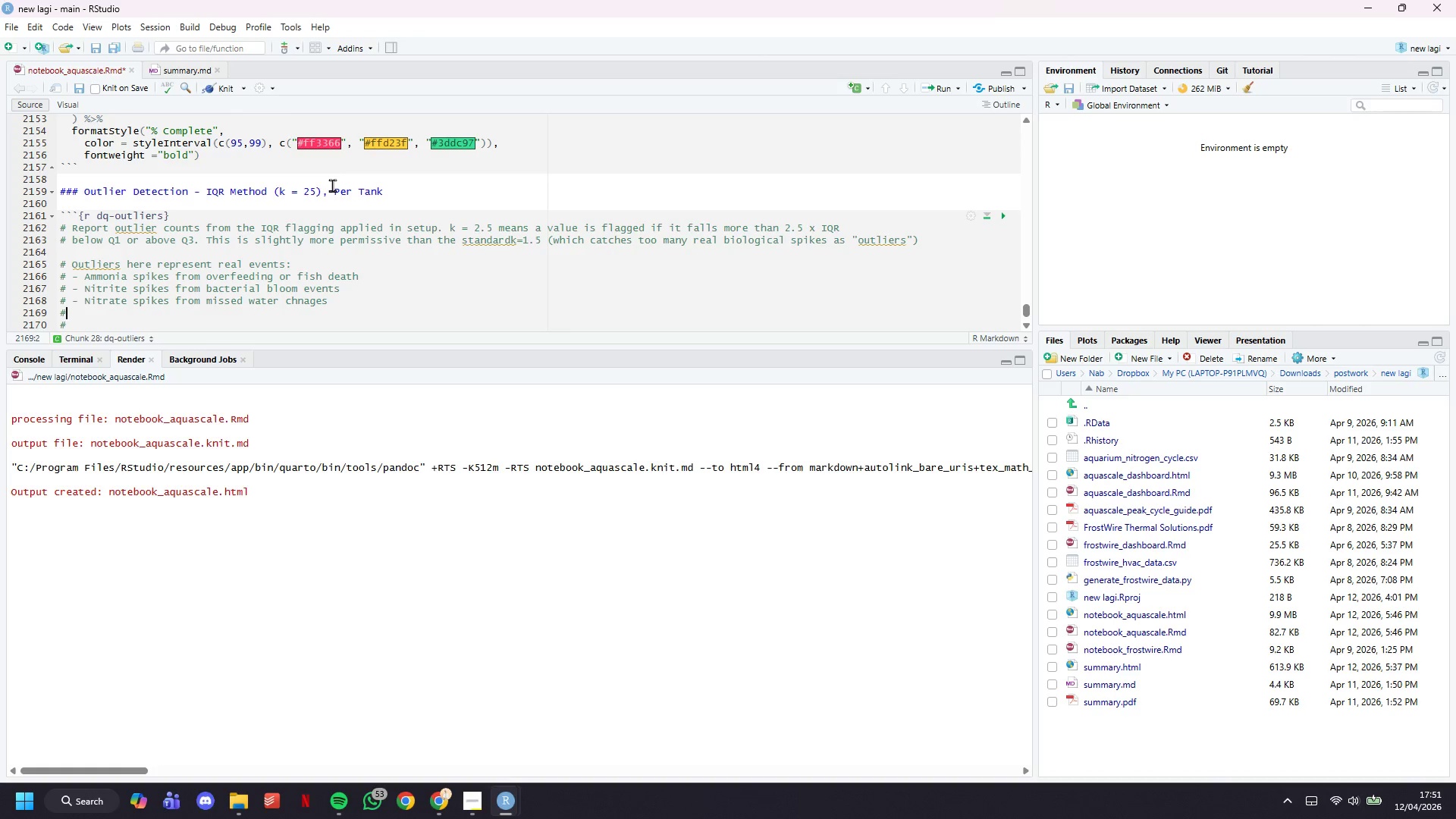 
key(Backspace)
 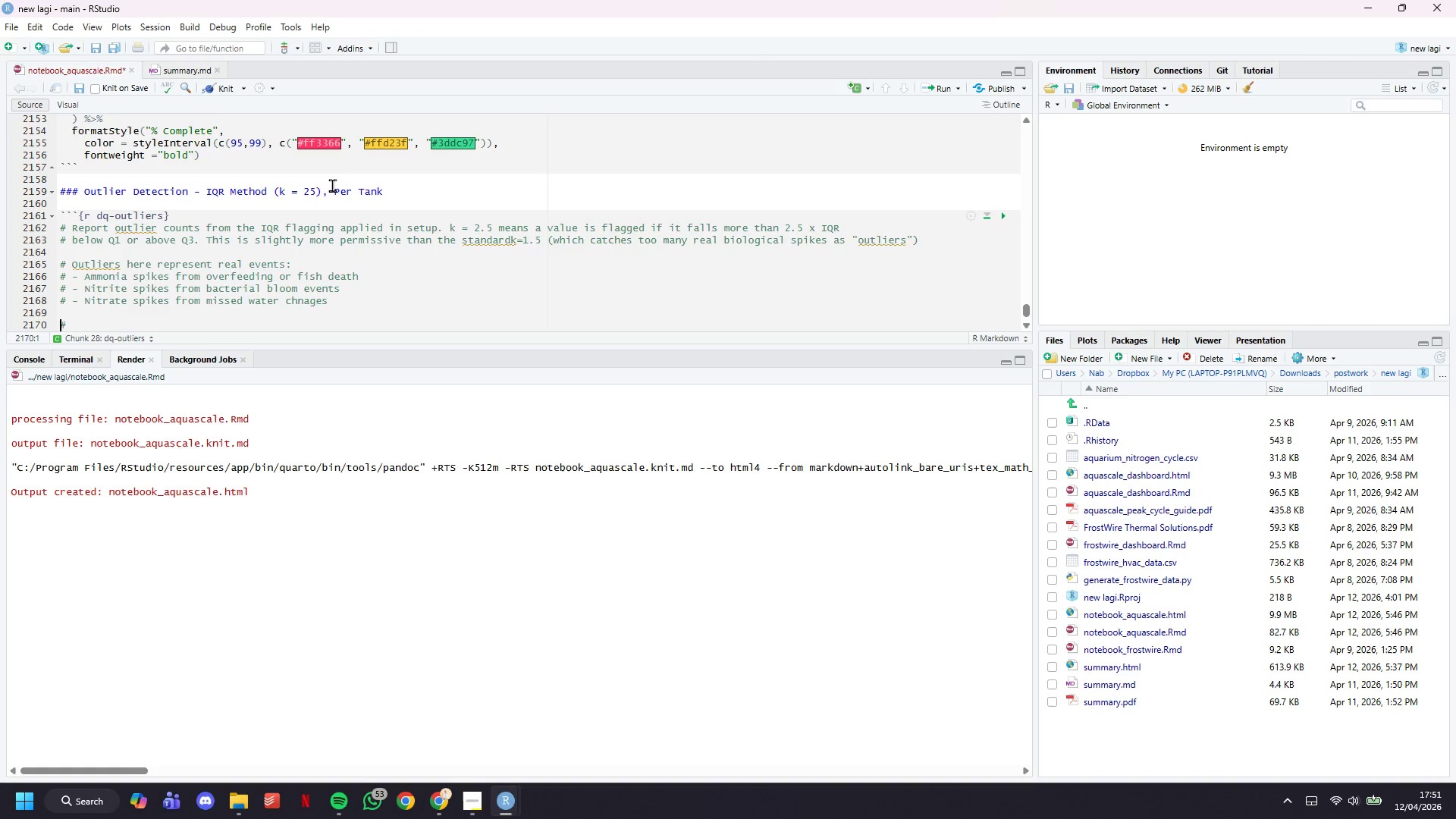 
key(ArrowDown)
 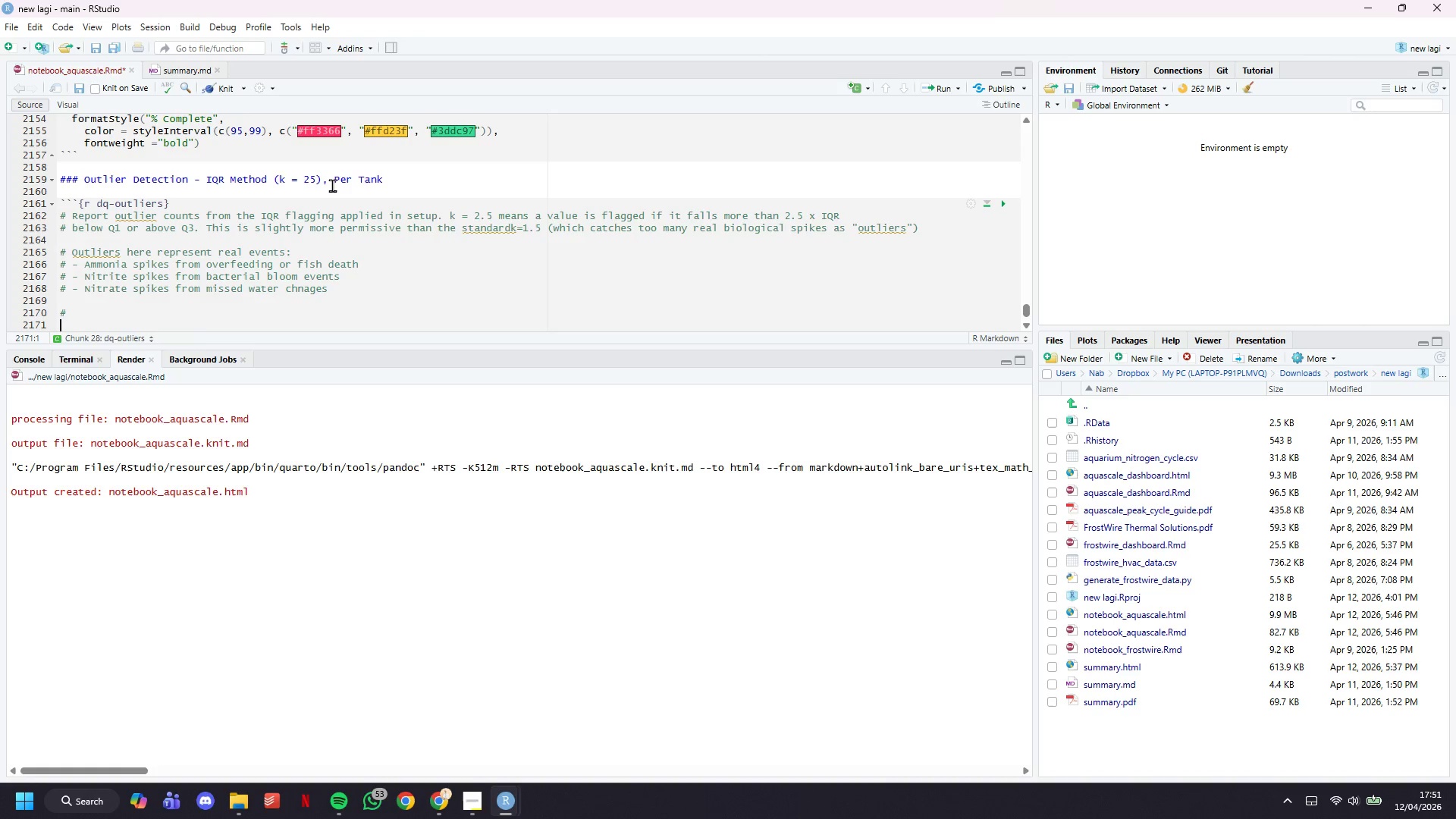 
key(ArrowDown)
 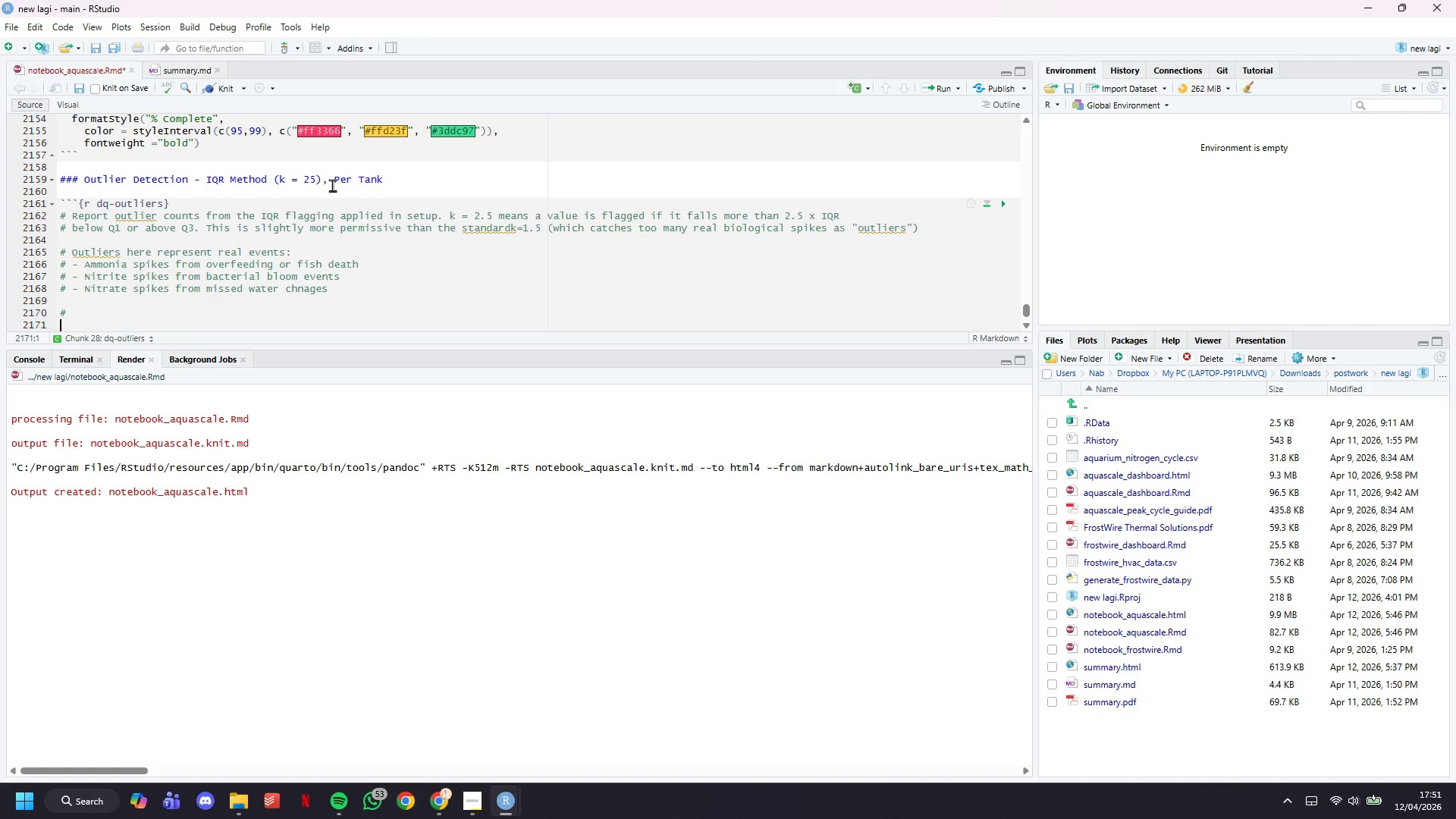 
key(ArrowLeft)
 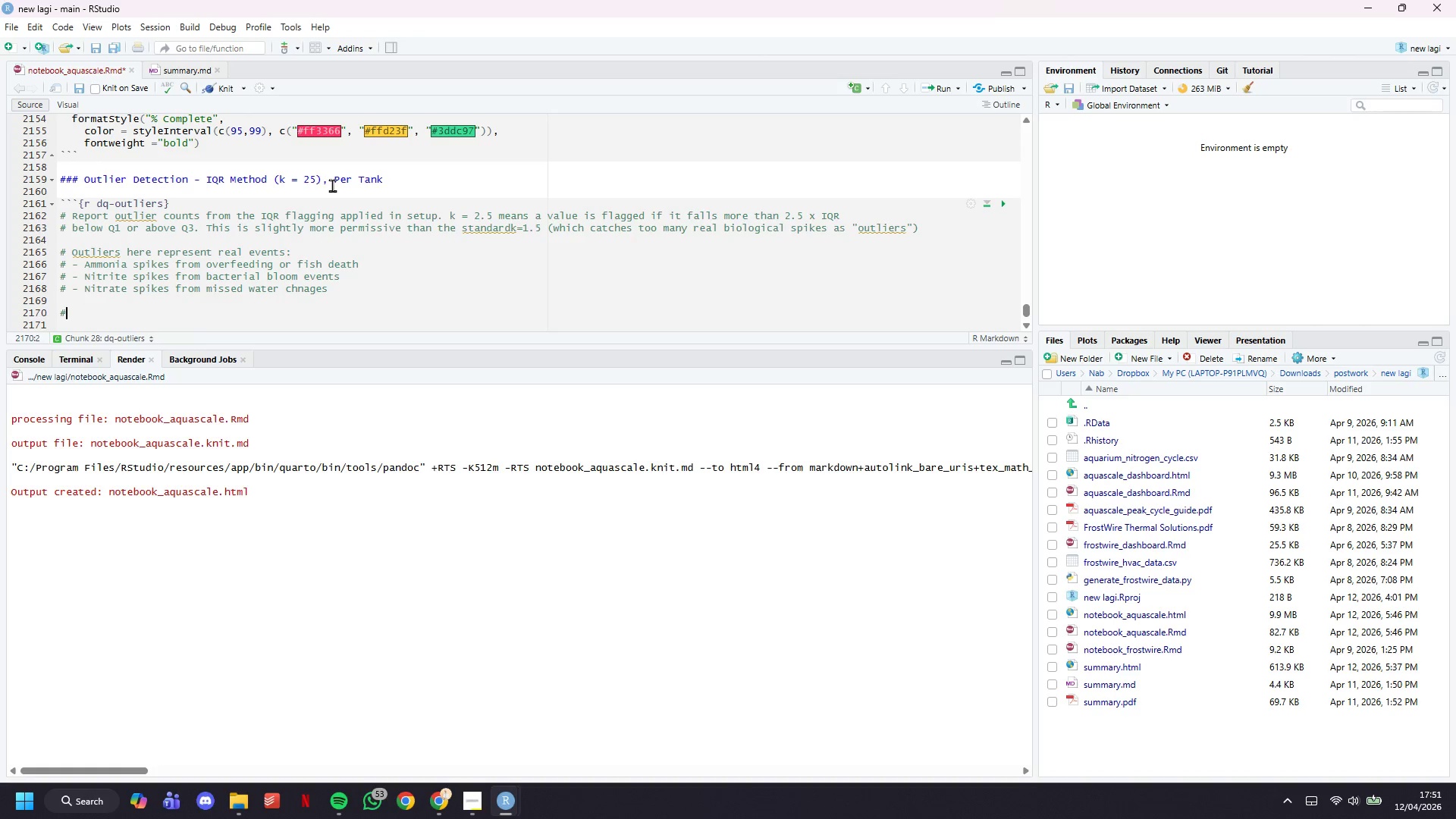 
type( They)
 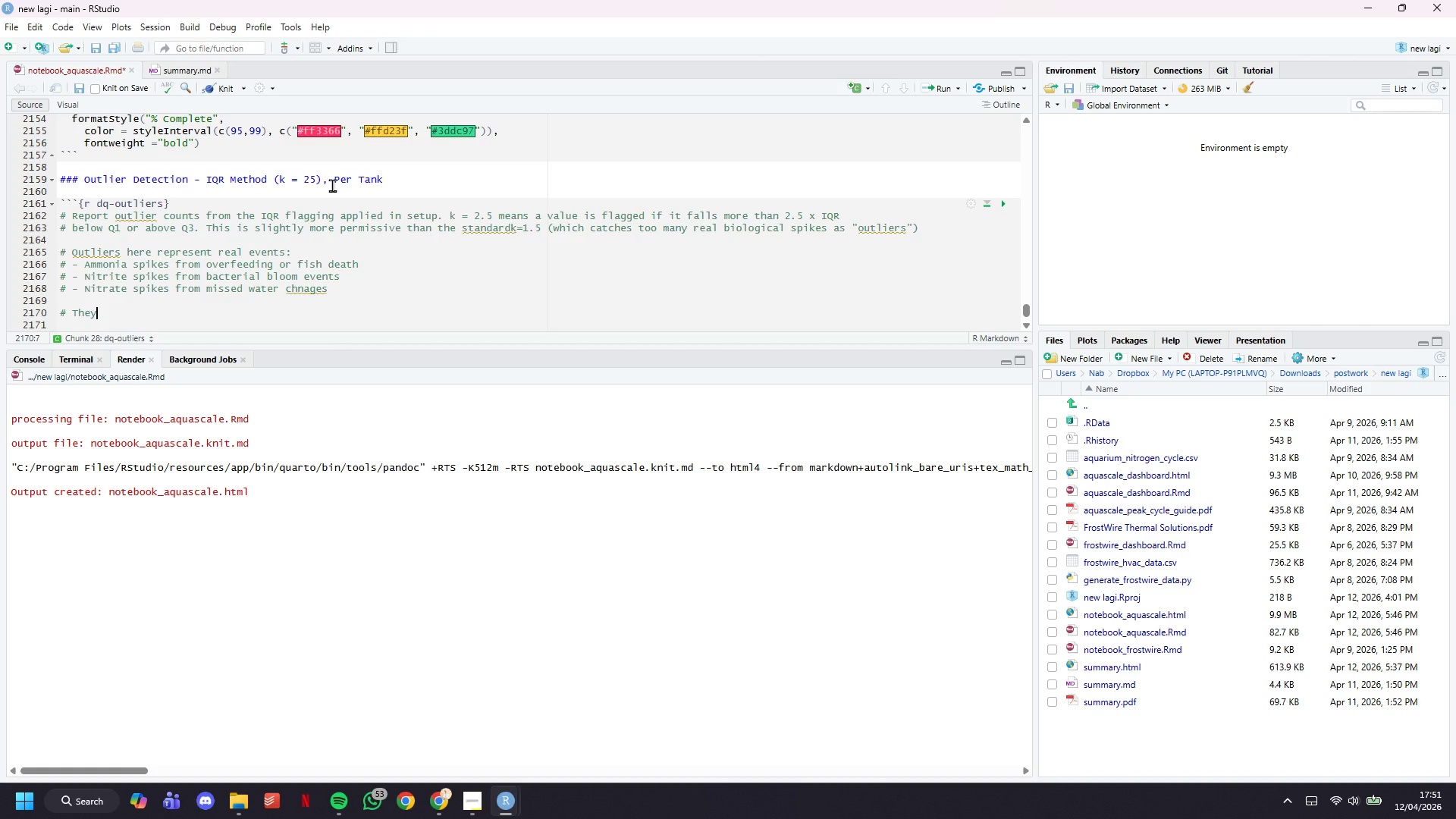 
wait(21.14)
 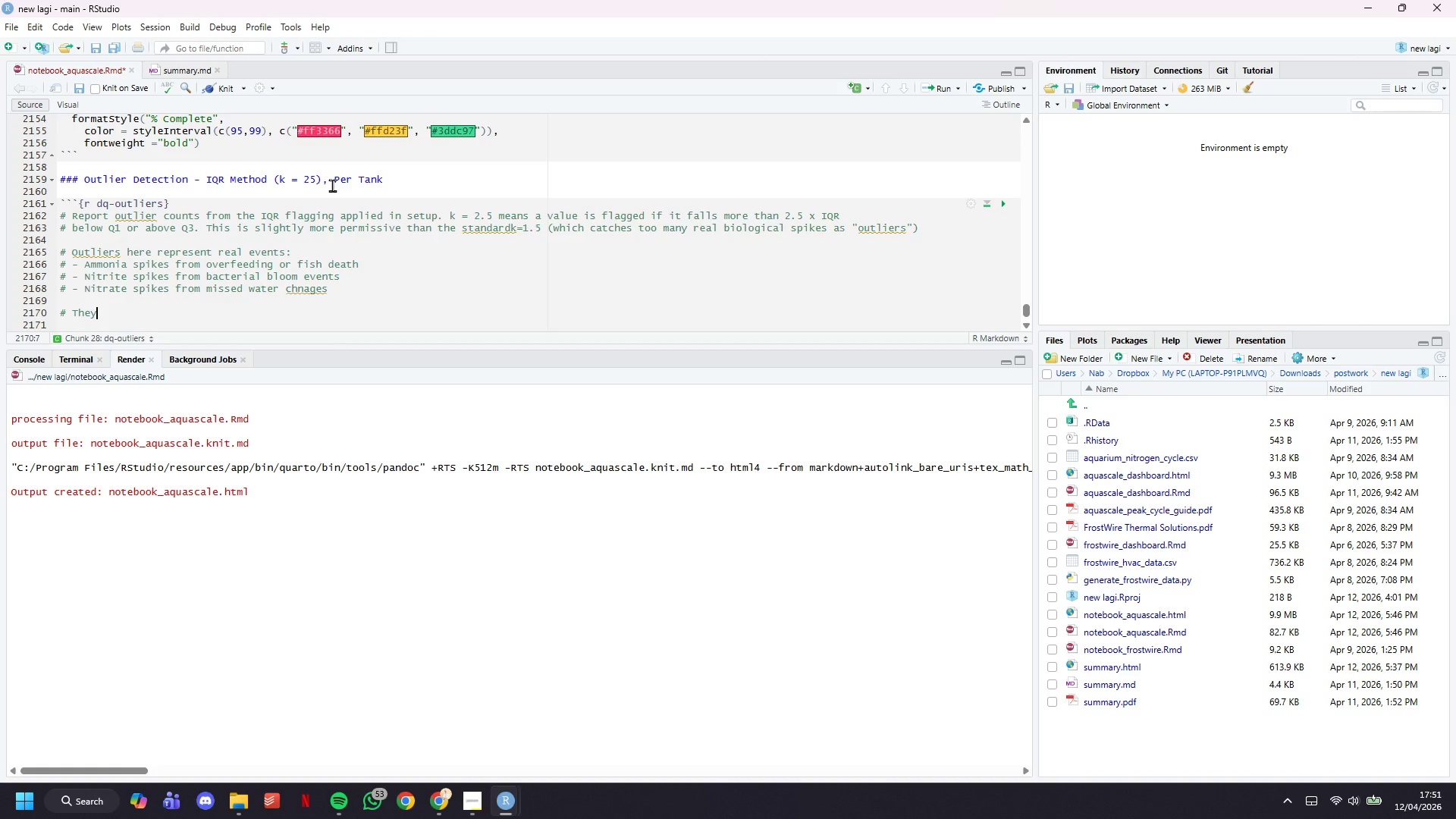 
type( are flagged for awareness, not removed from the dataset.)
 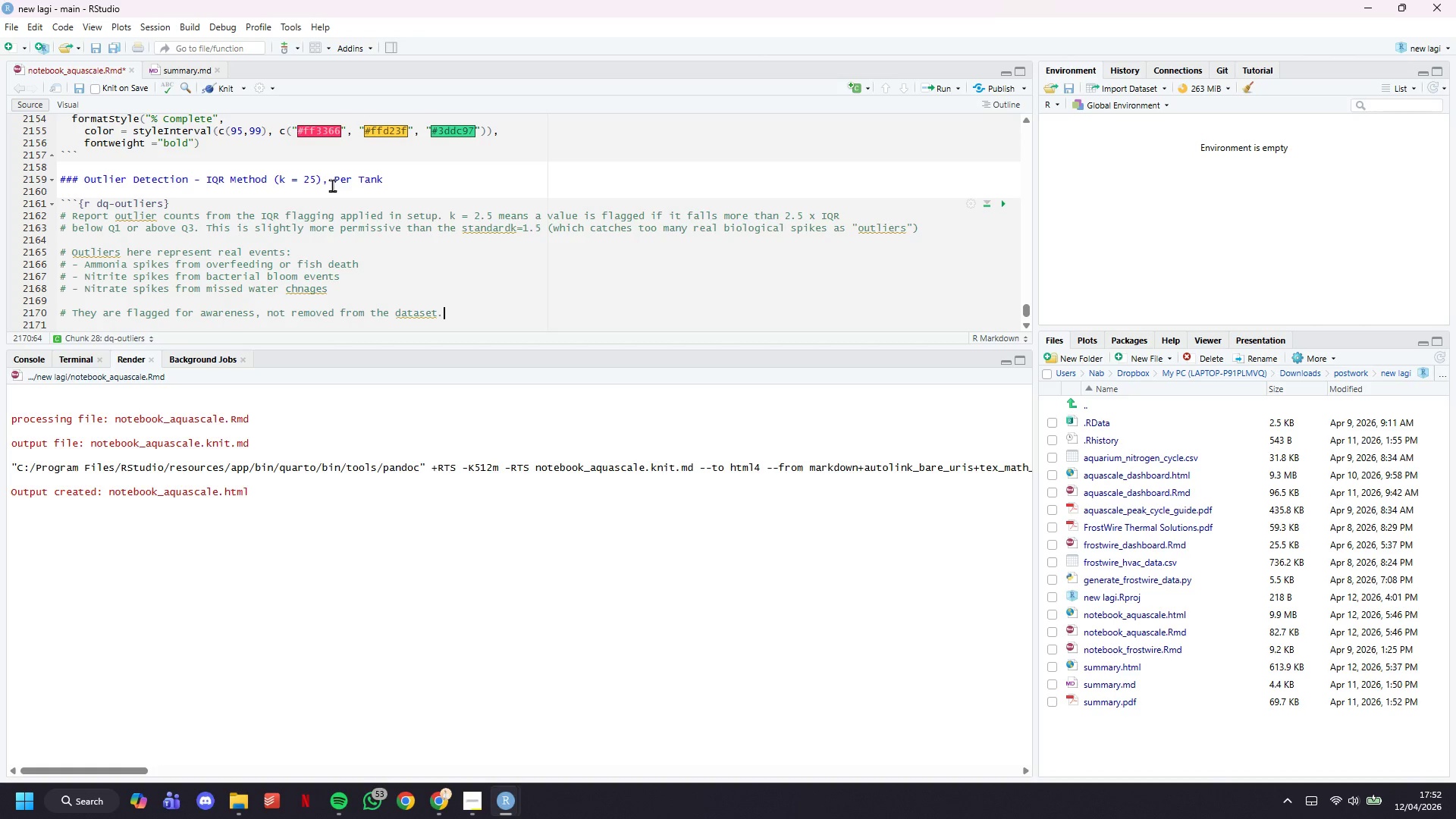 
key(Enter)
 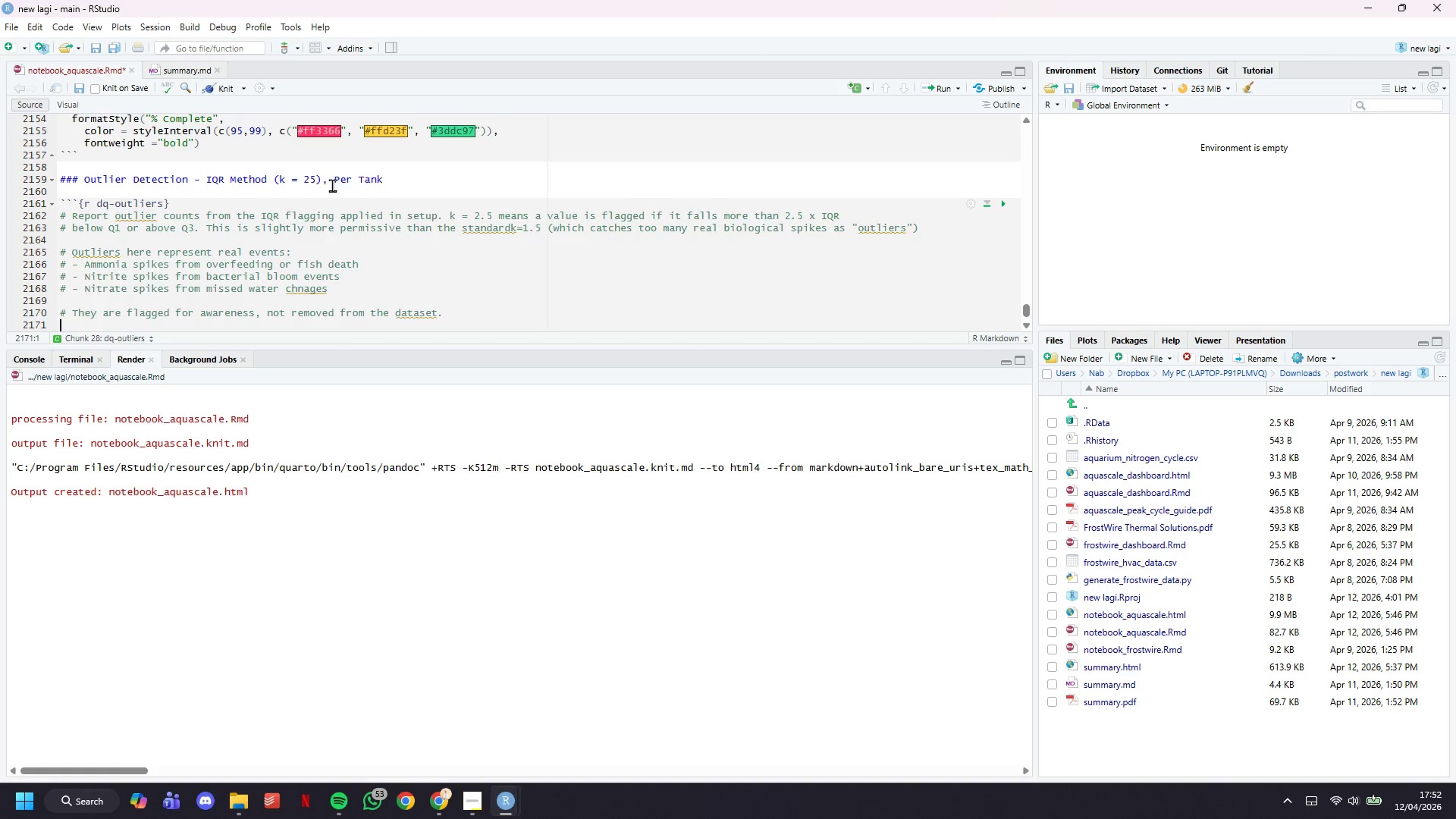 
key(Enter)
 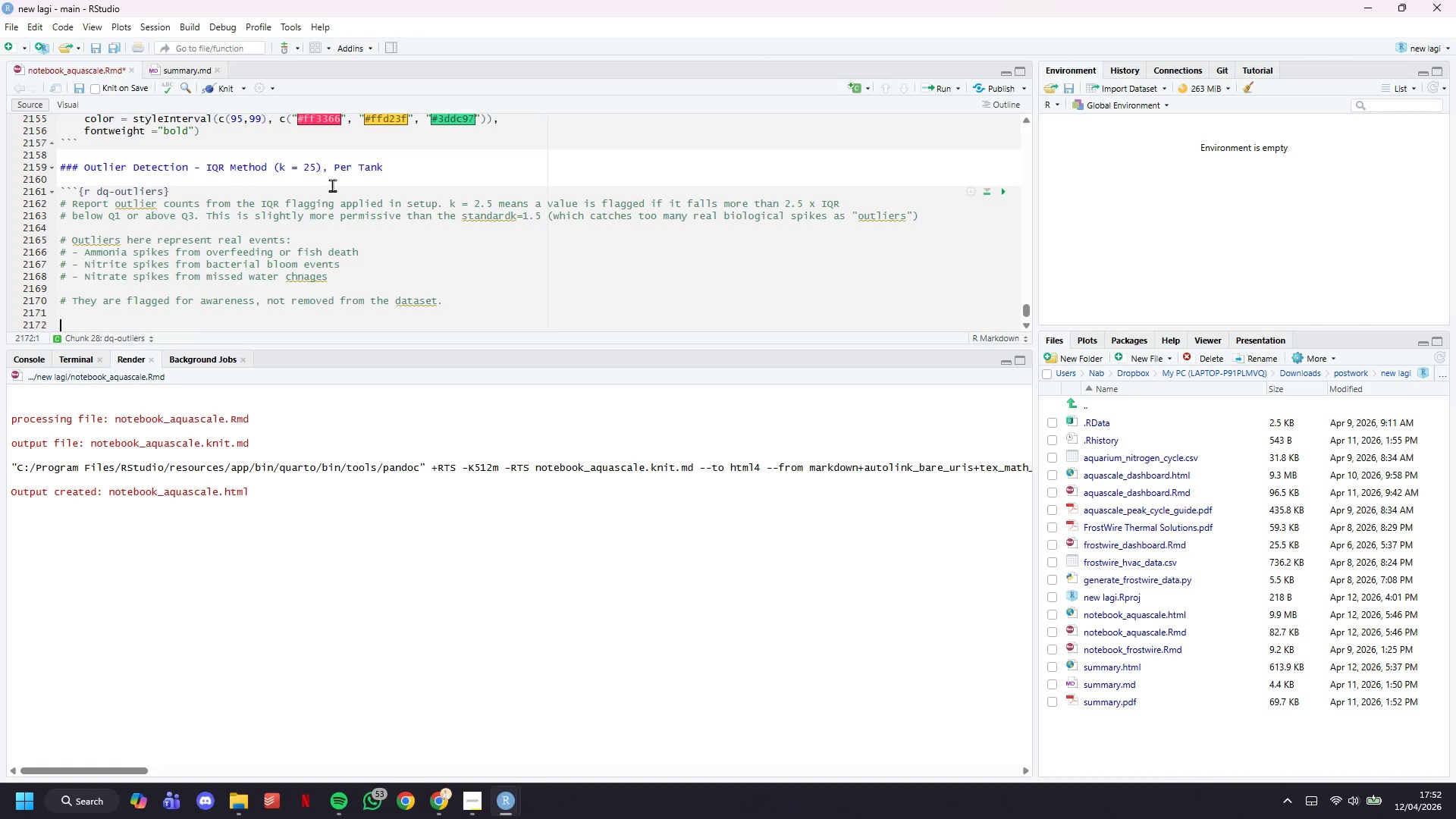 
scroll: coordinate [334, 184], scroll_direction: down, amount: 3.0
 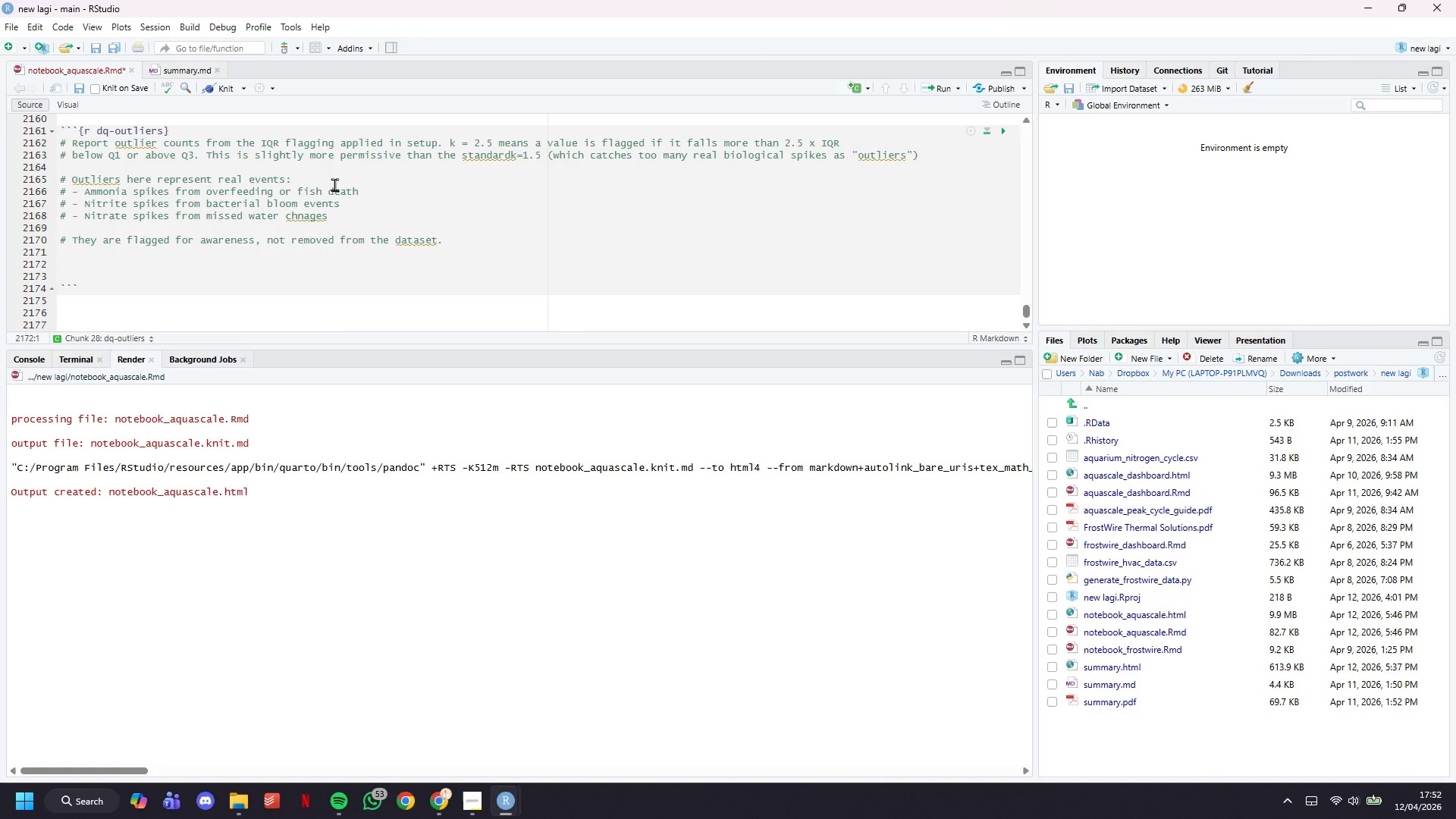 
type(dq_outlier )
key(Backspace)
type(s <- )
 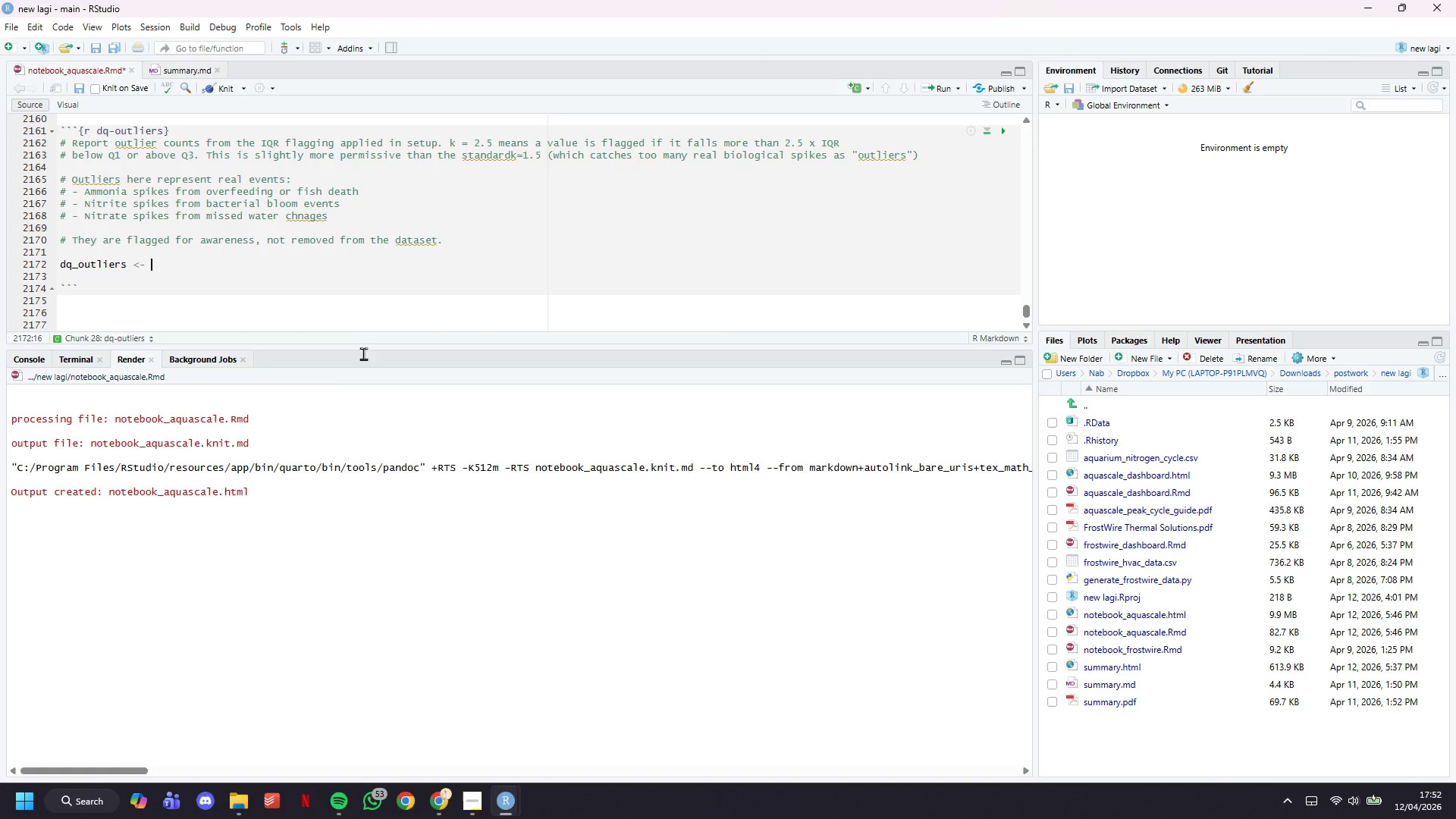 